 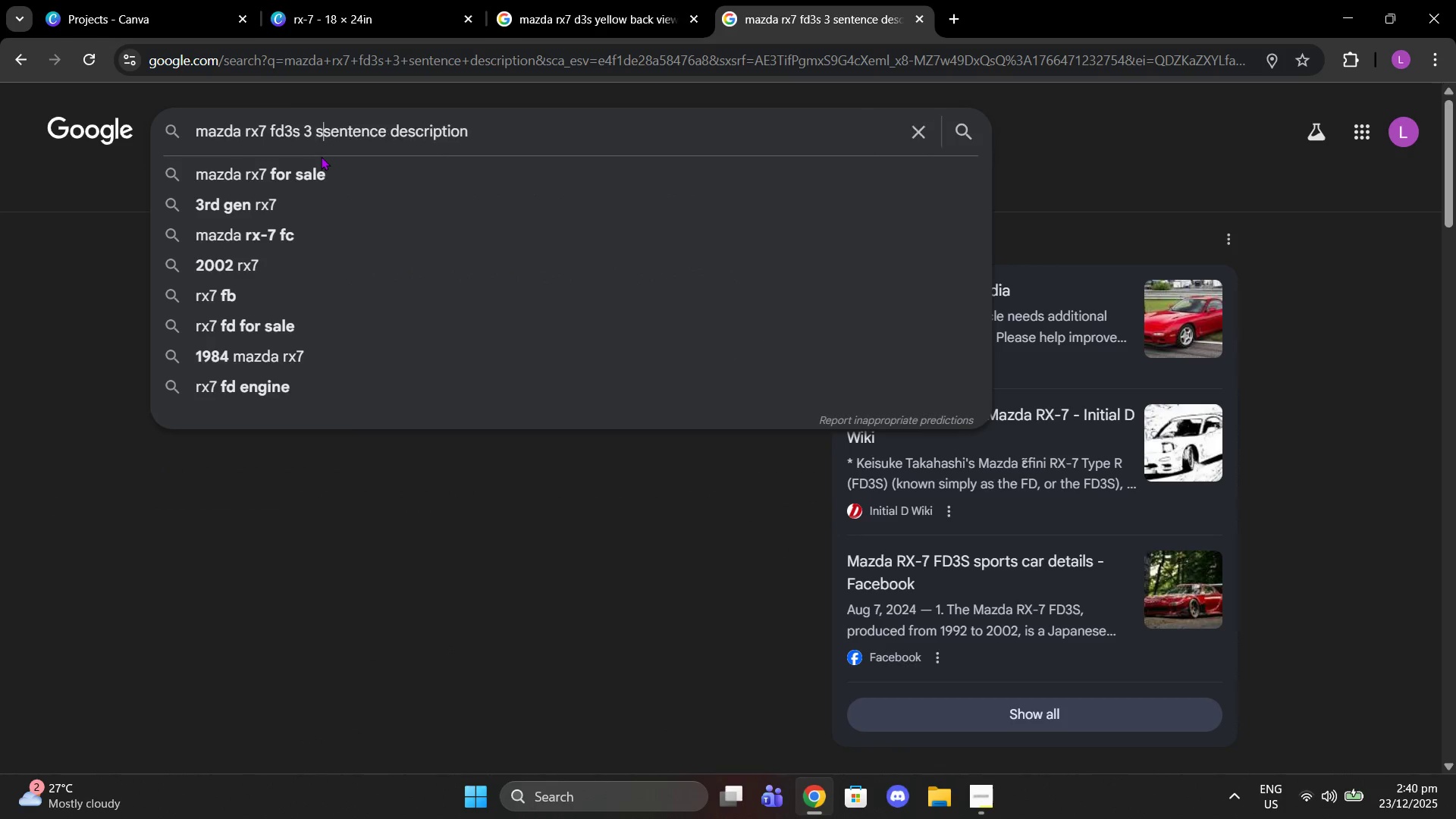 
type(short )
 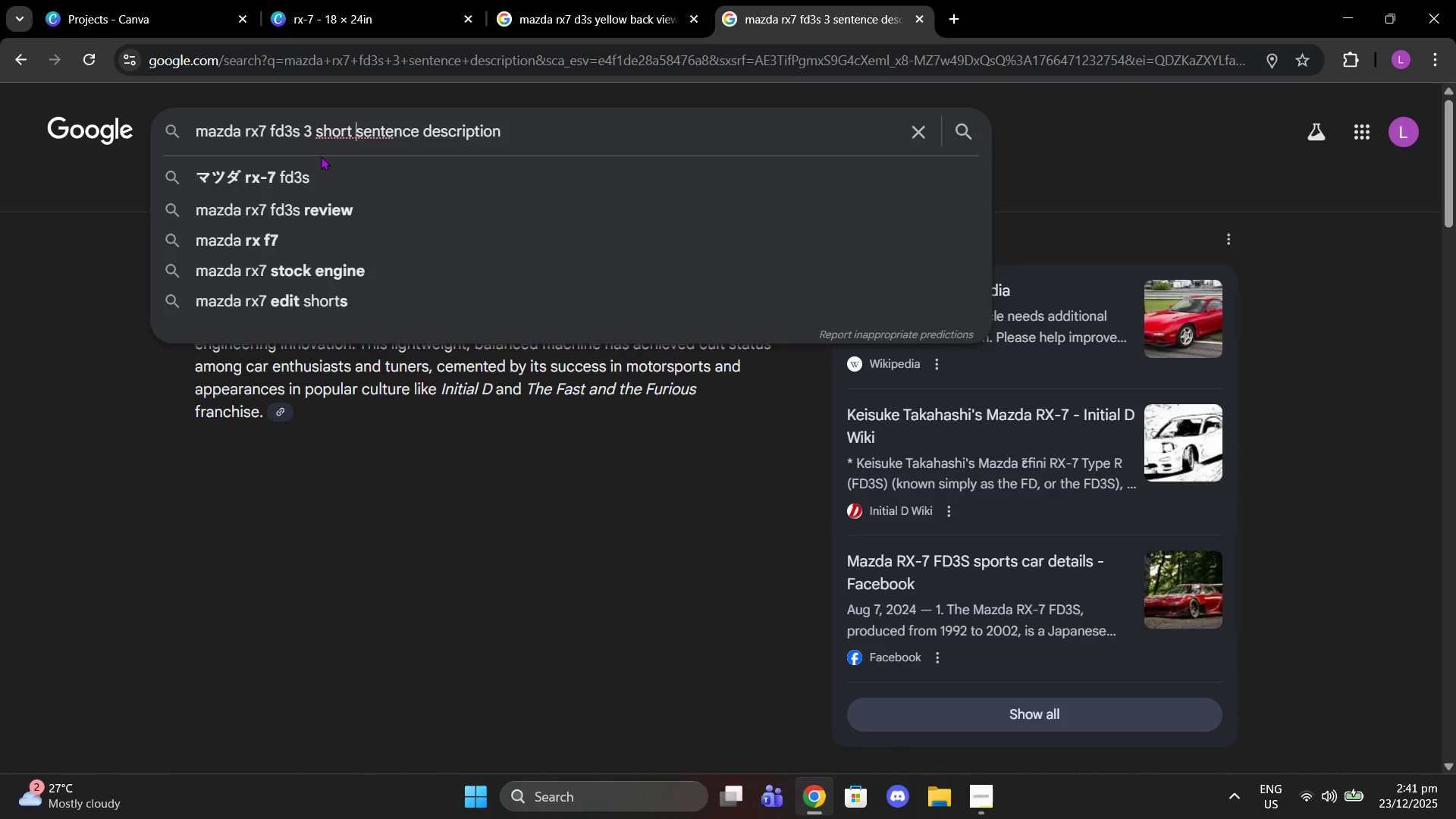 
key(Enter)
 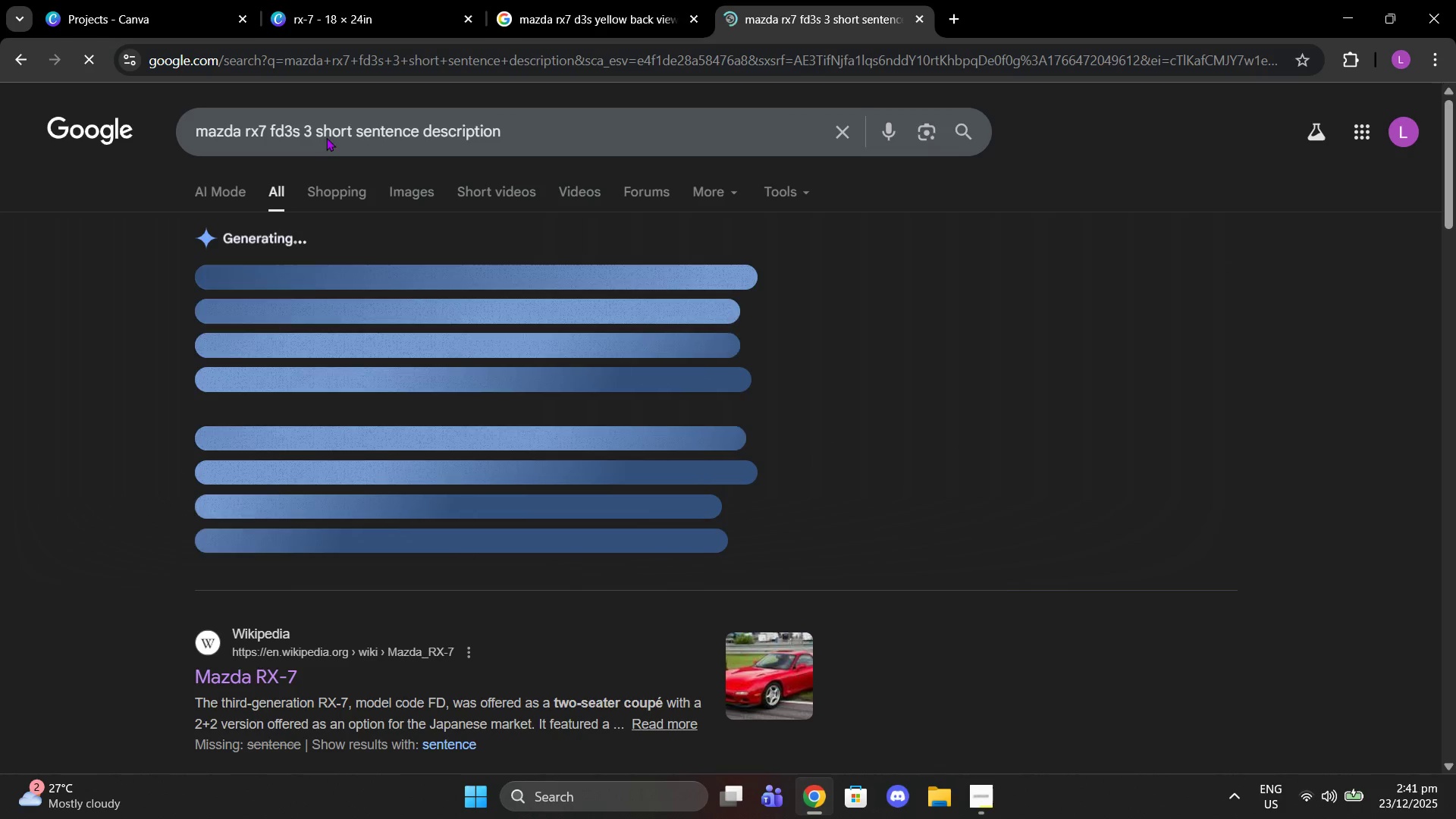 
double_click([335, 130])
 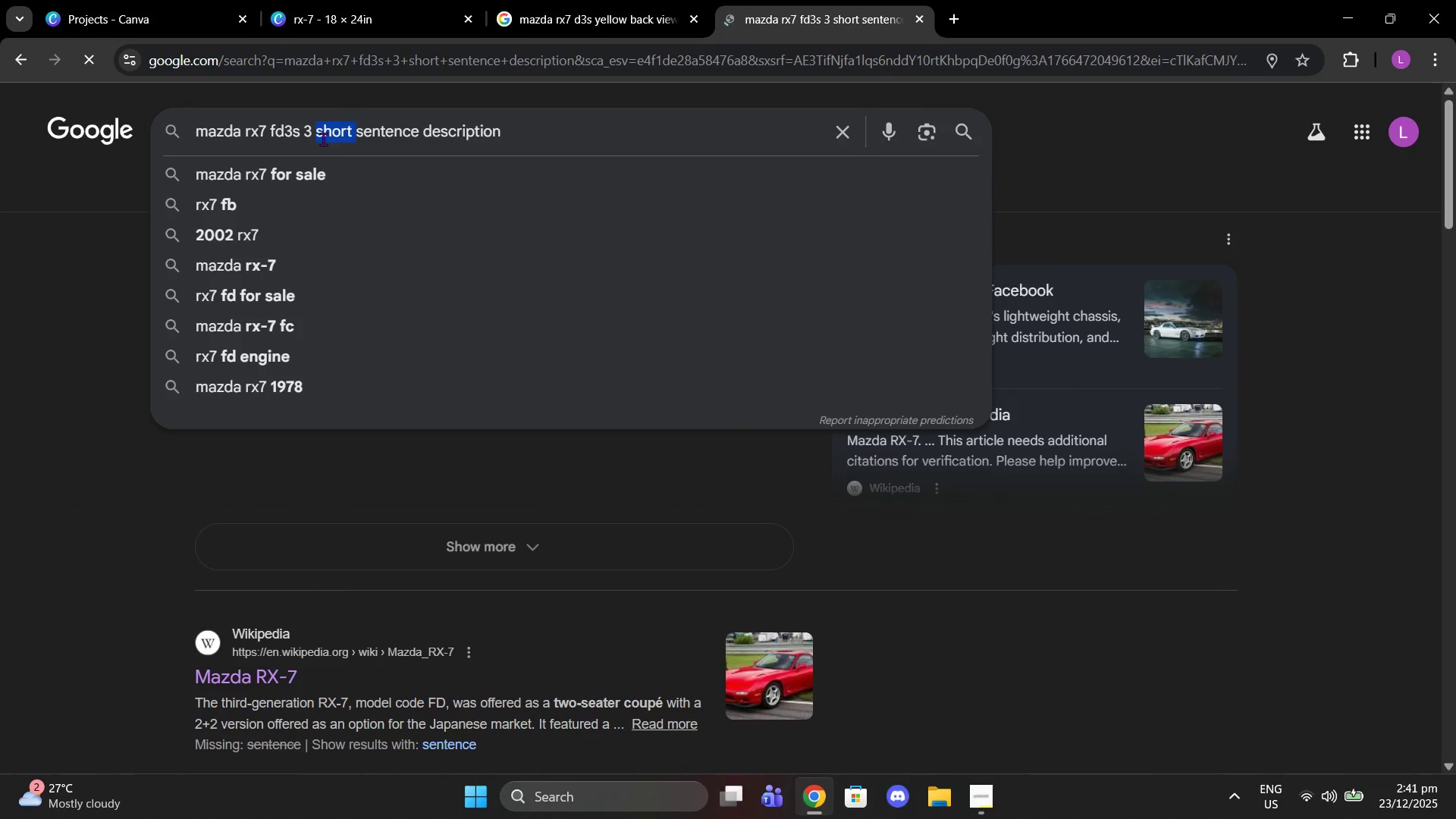 
key(Backspace)
 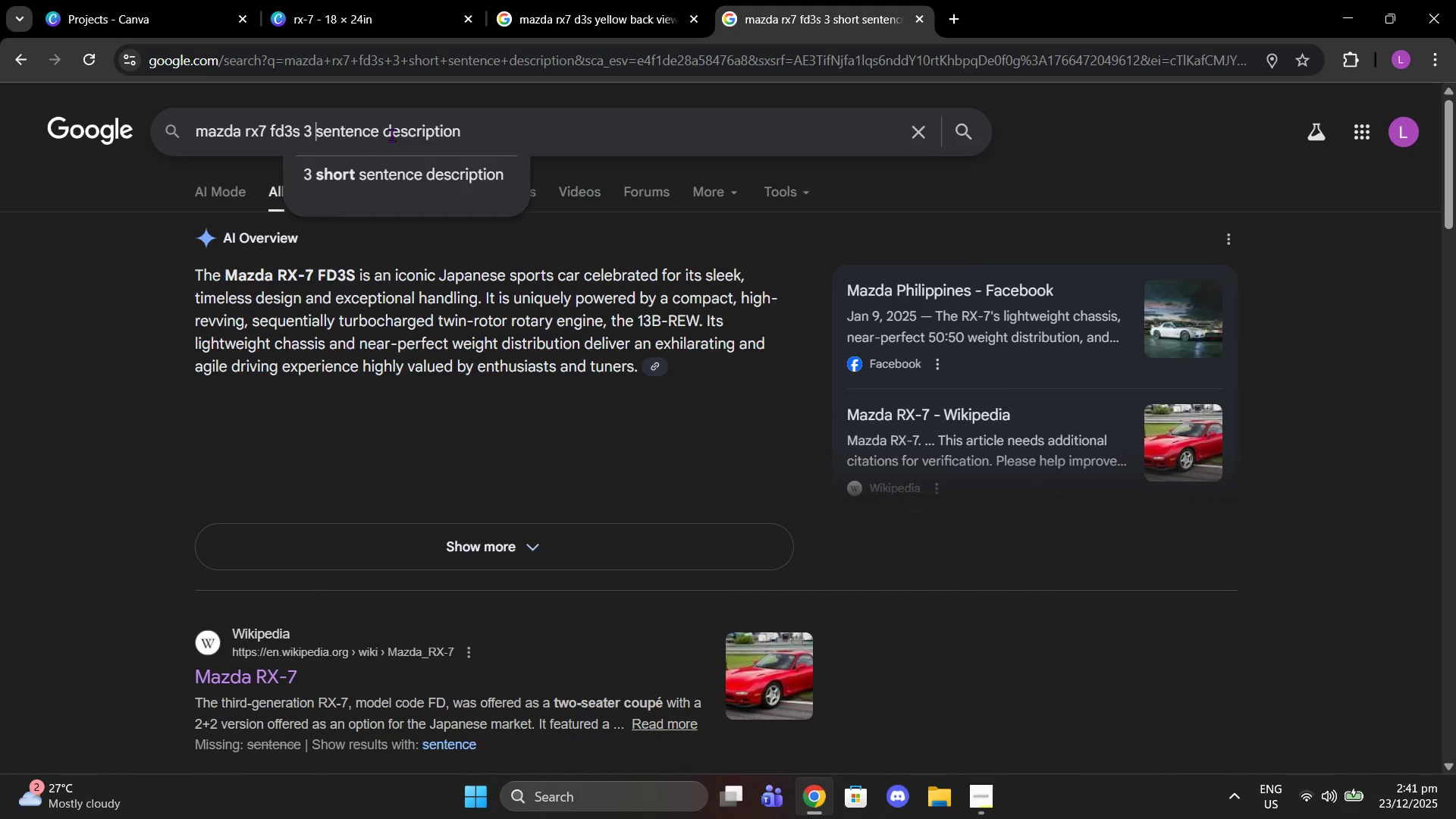 
left_click([384, 133])
 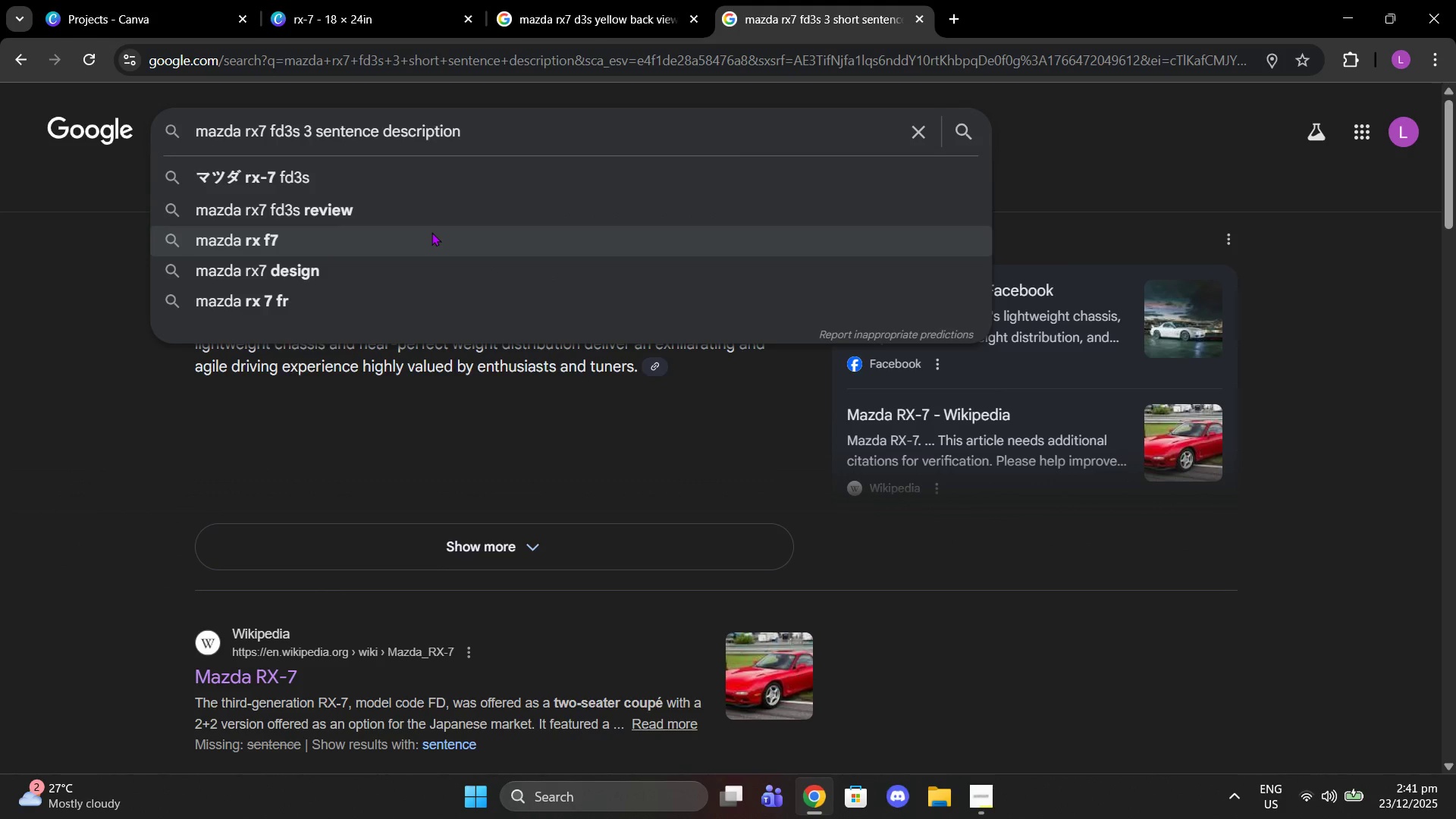 
type(short )
 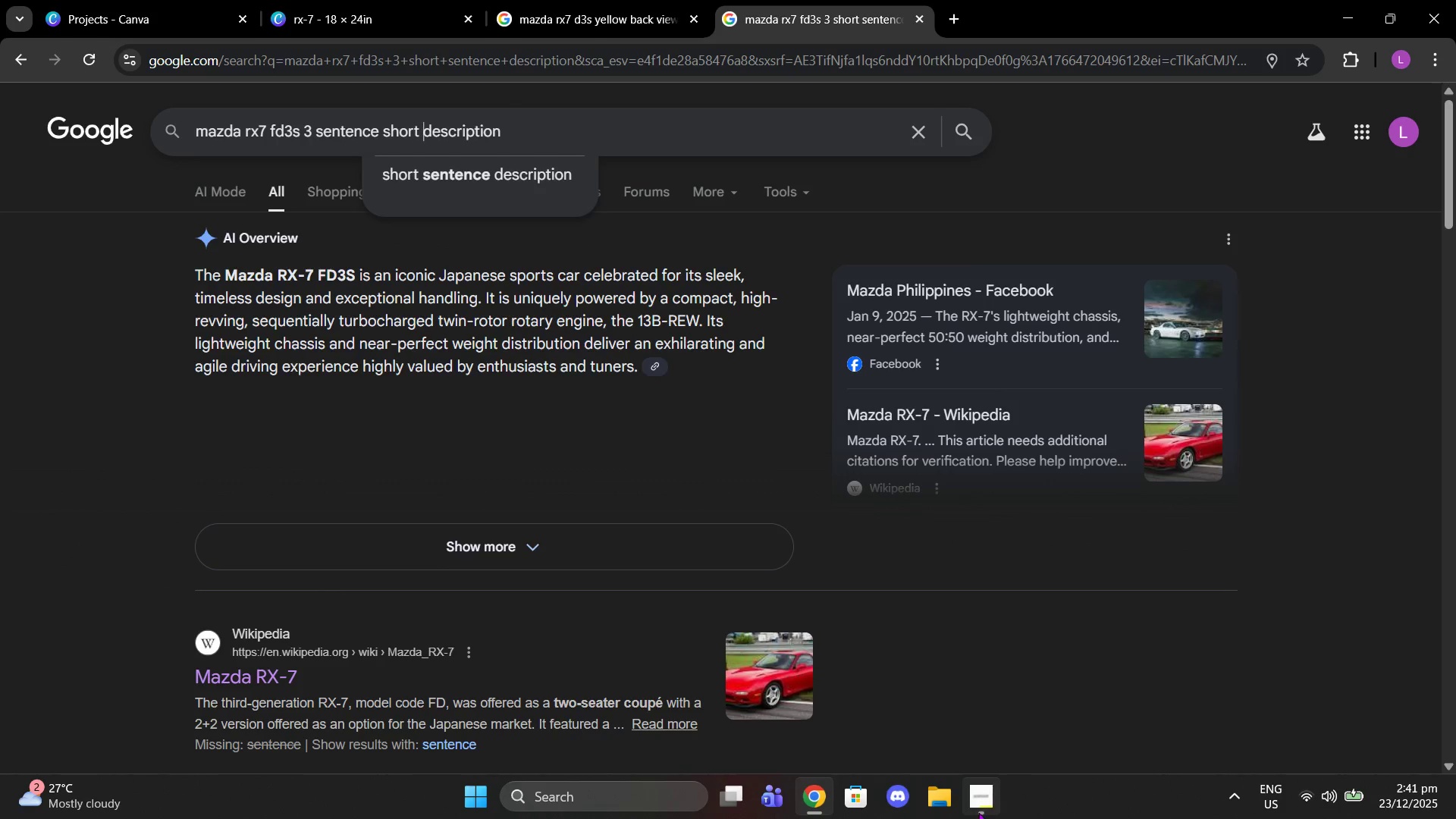 
left_click([968, 805])